 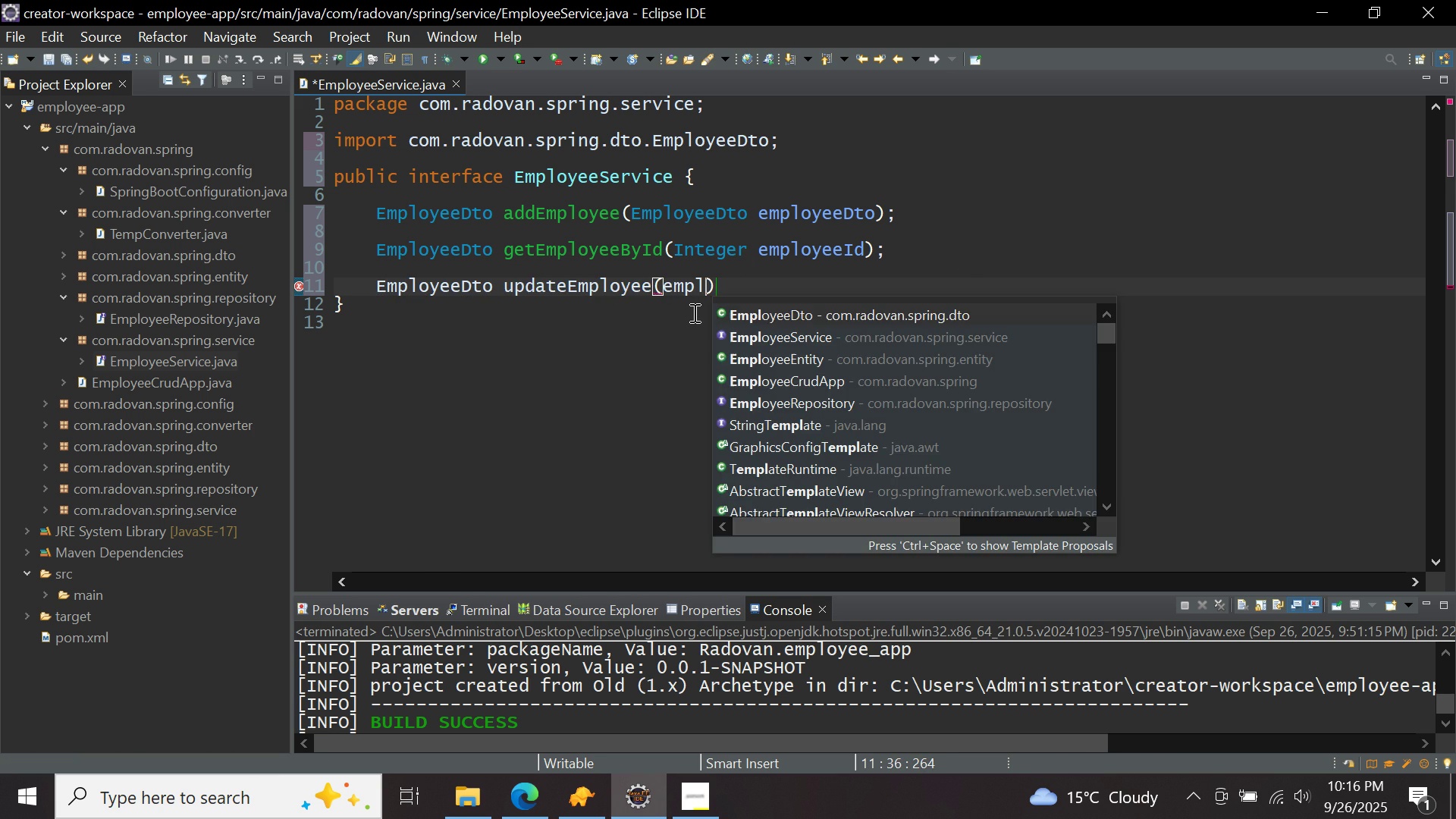 
key(Control+Space)
 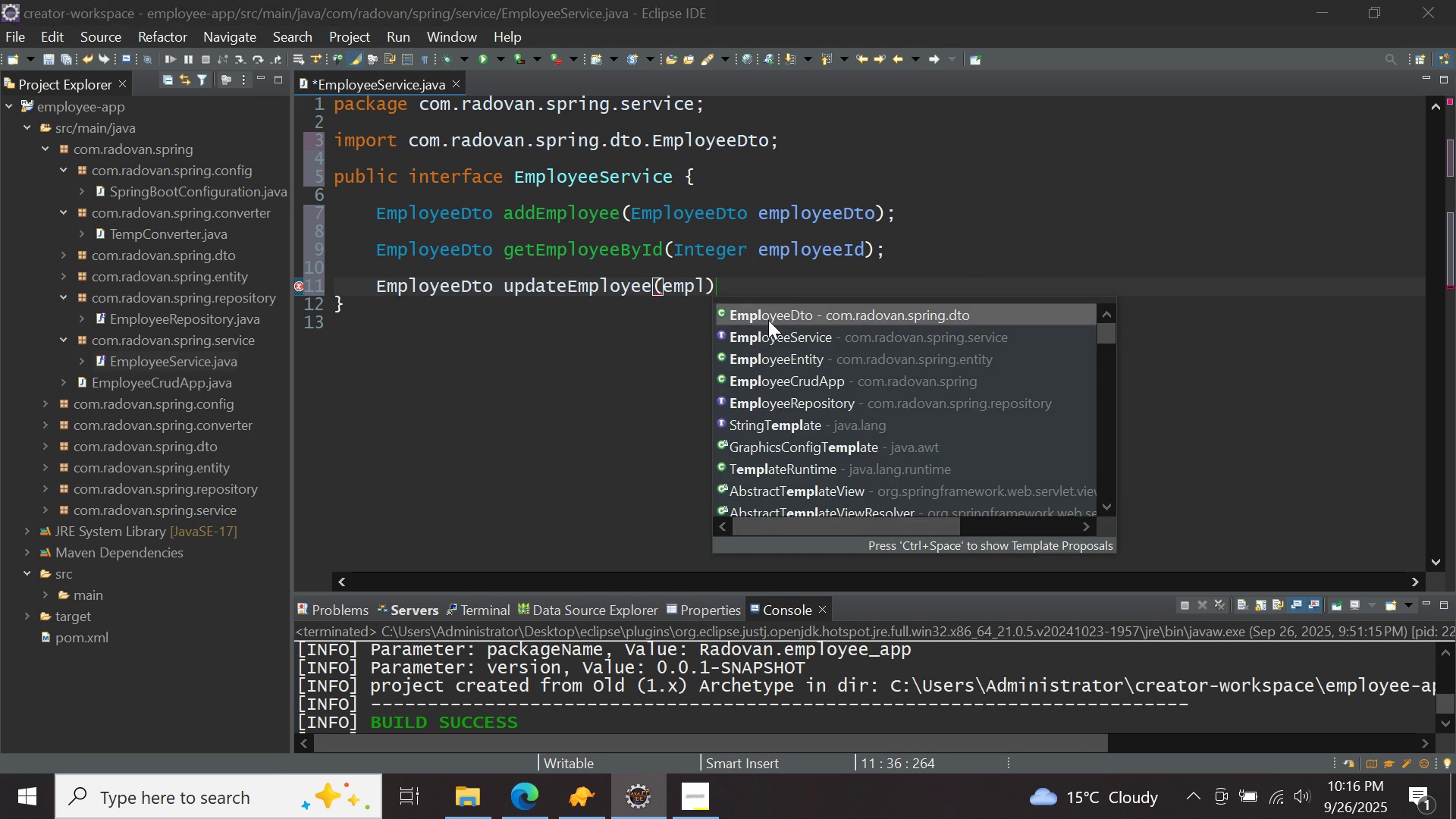 
double_click([768, 320])
 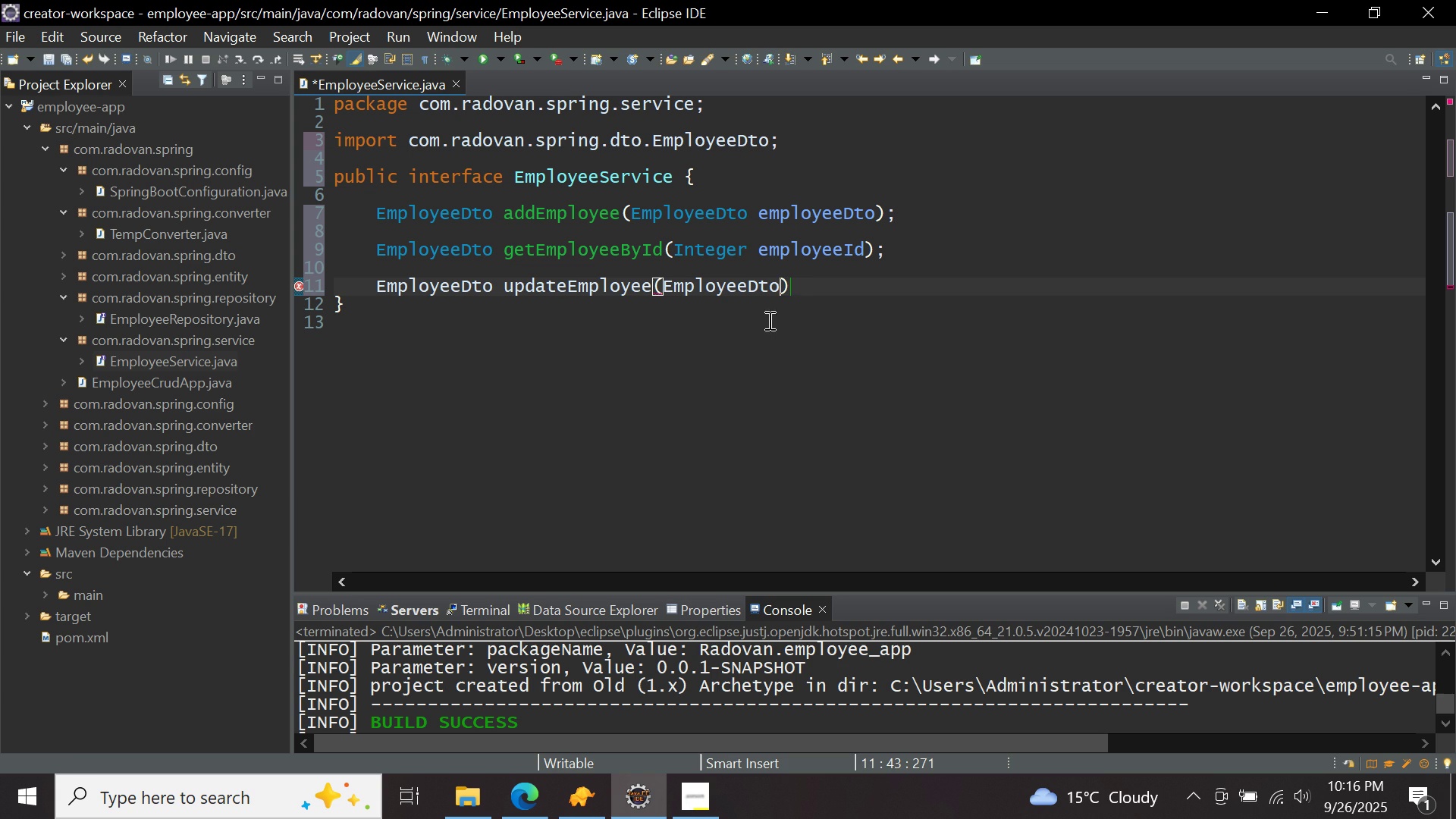 
type( employee,Integer employeeId)
 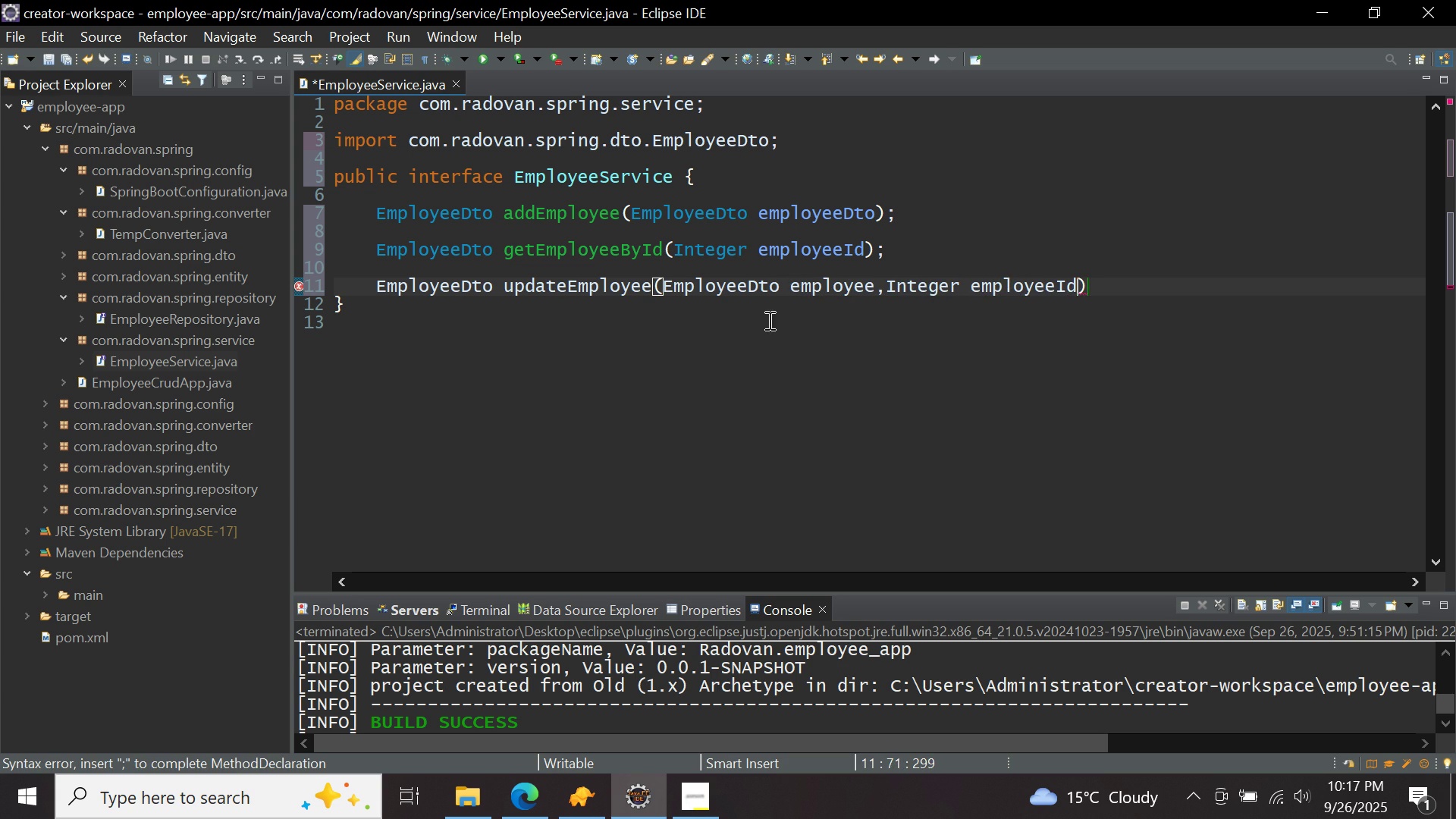 
key(ArrowRight)
 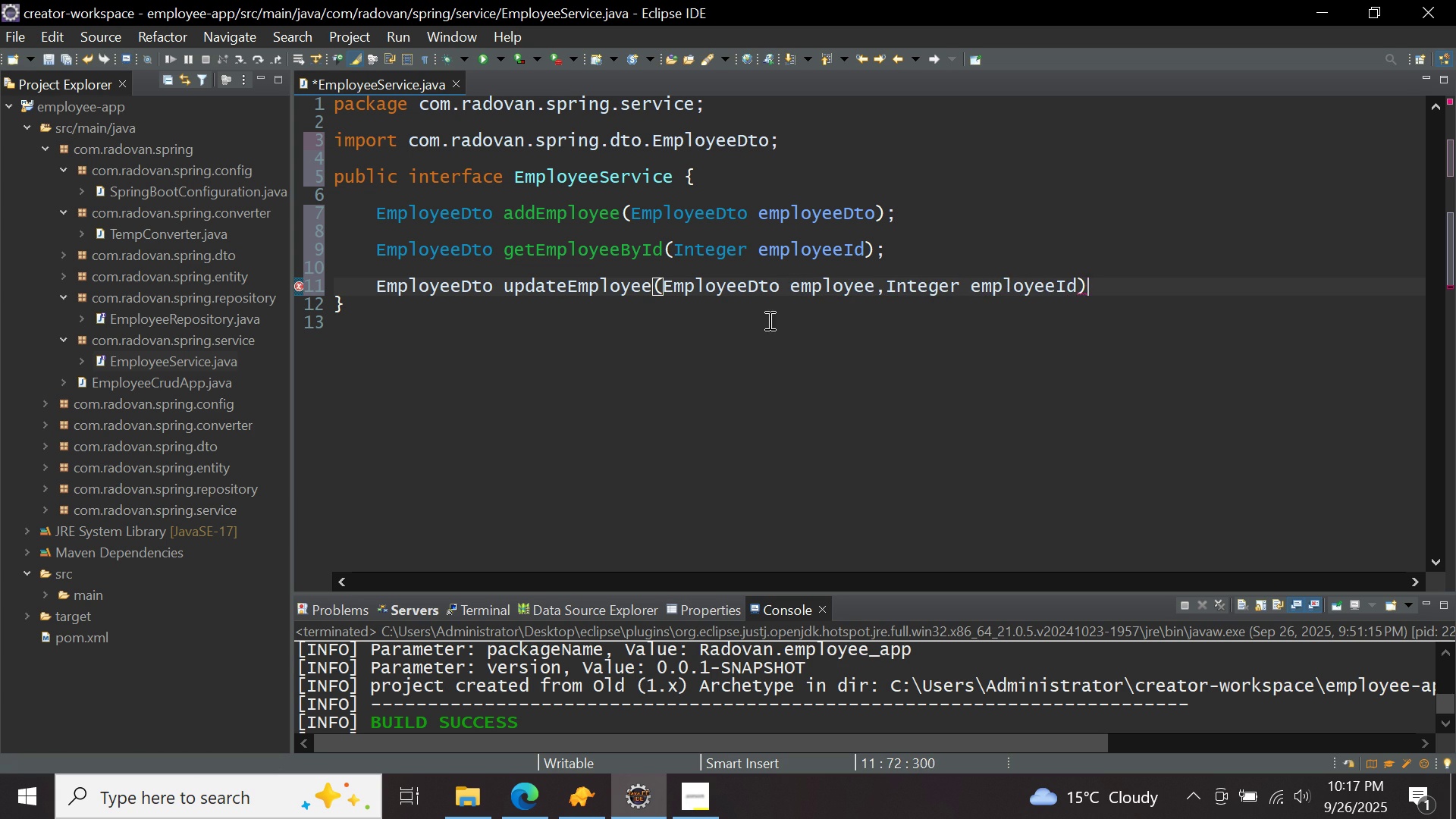 
key(Semicolon)
 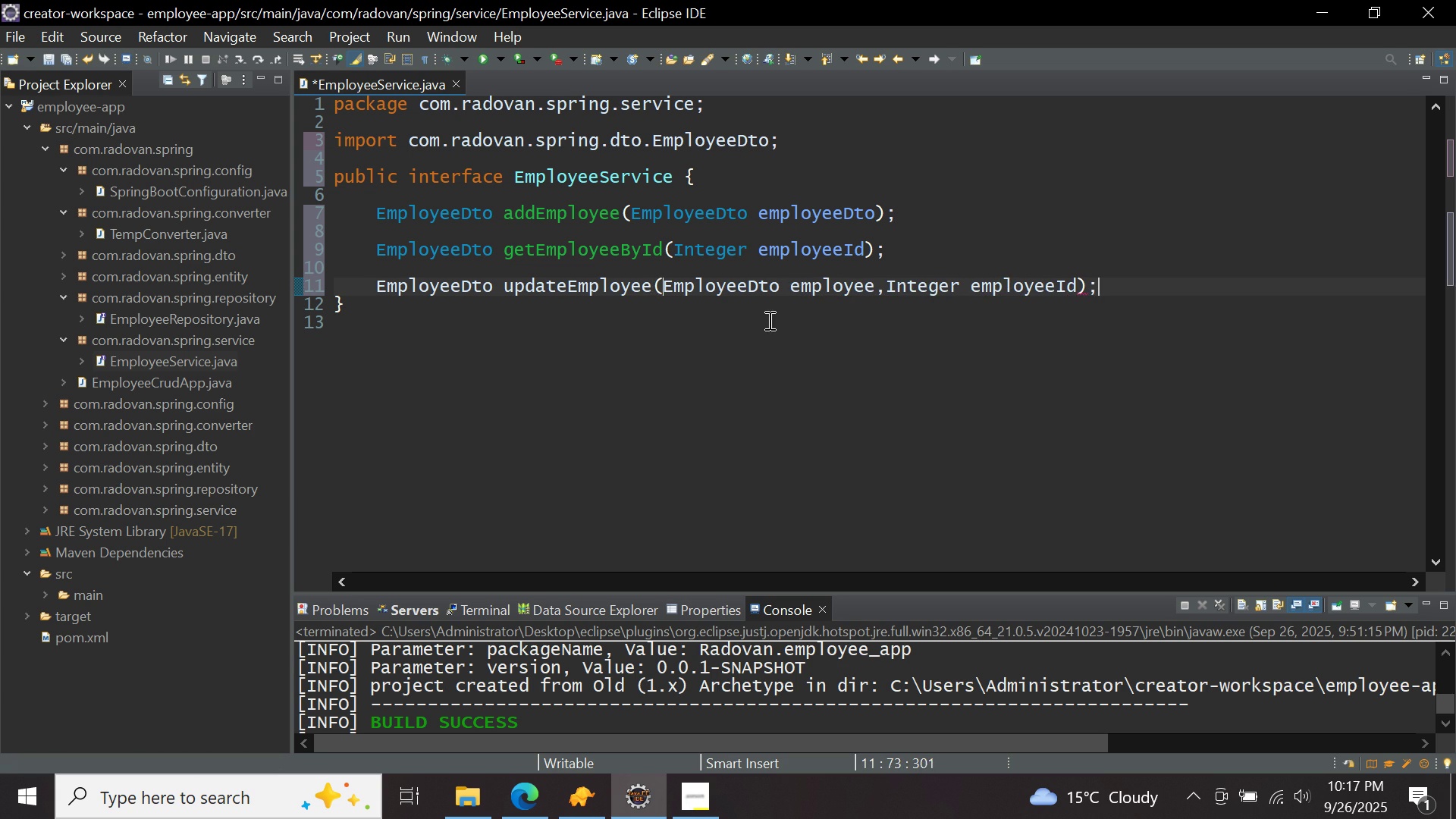 
key(Enter)
 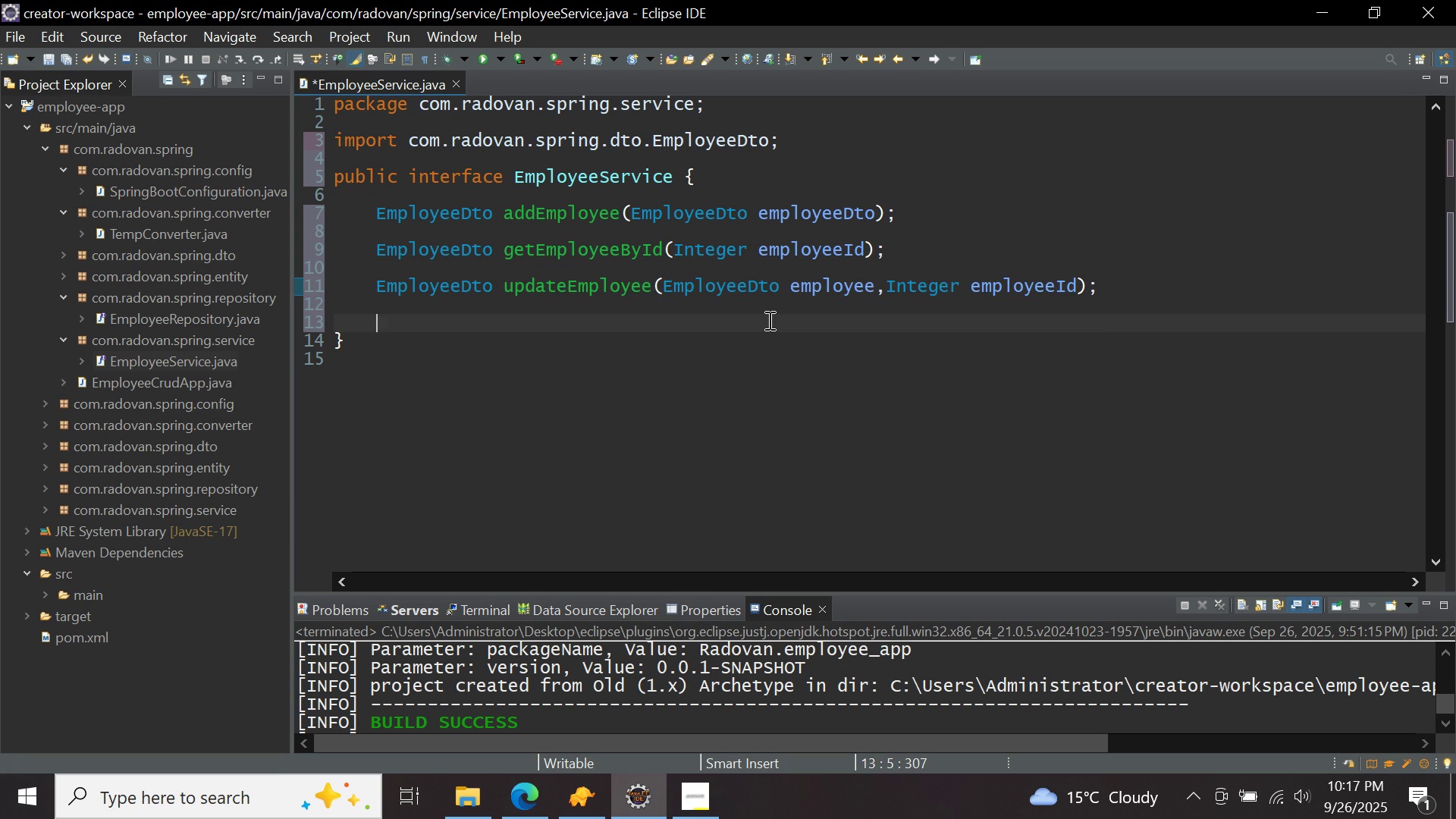 
key(Enter)
 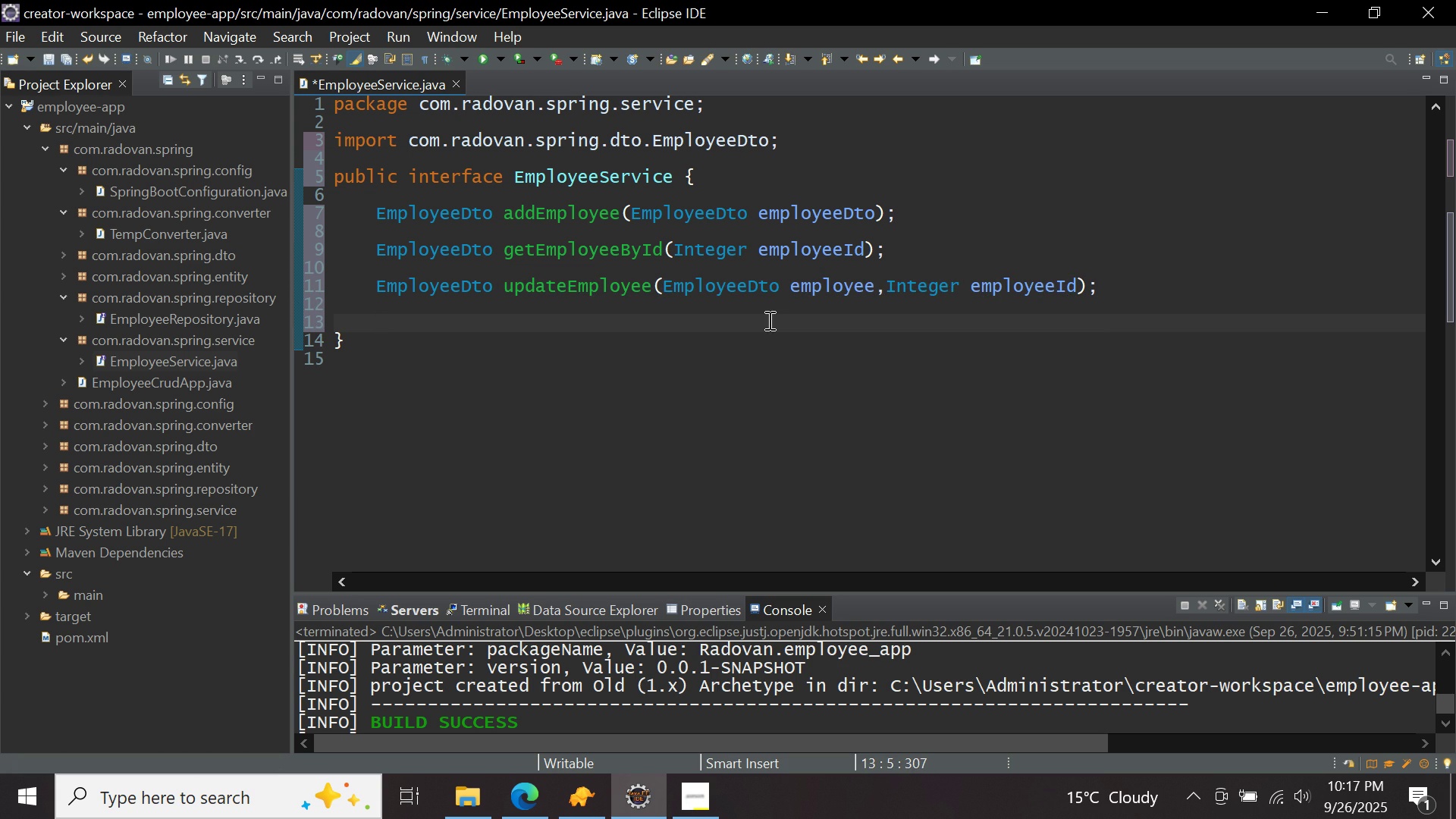 
type(void deleteEmployee(Integer employeeId)